 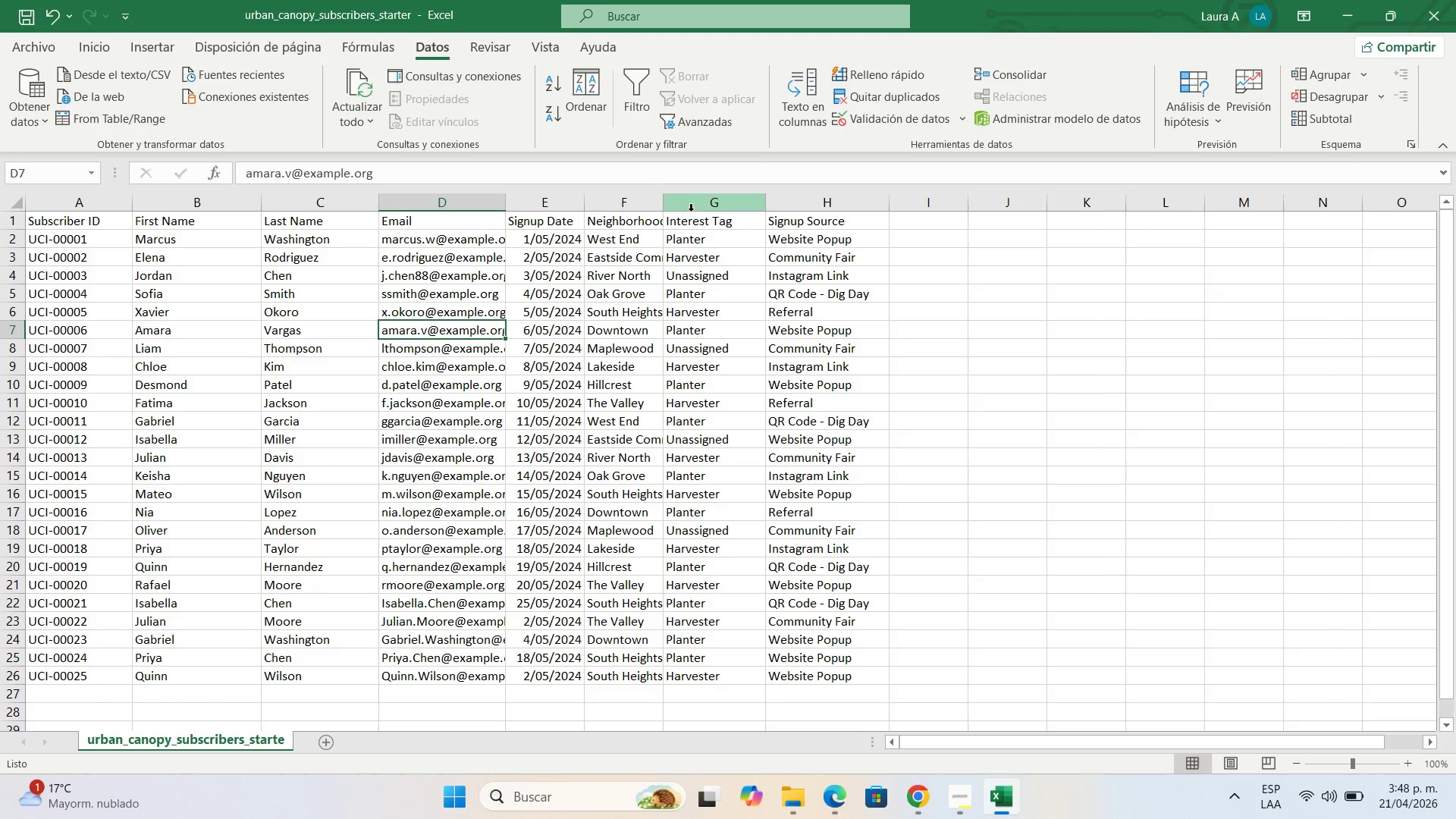 
left_click_drag(start_coordinate=[664, 203], to_coordinate=[704, 205])
 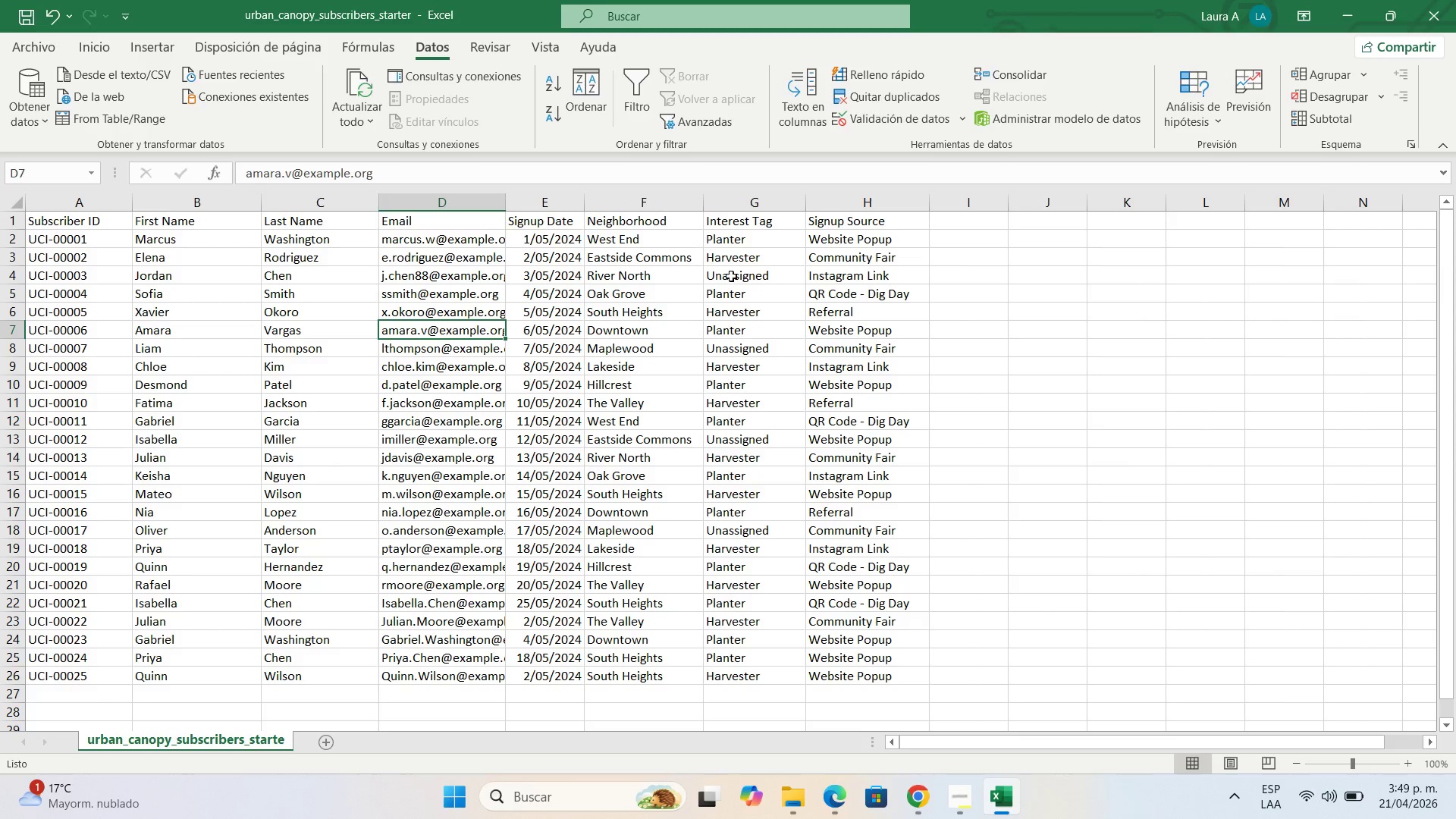 
wait(8.09)
 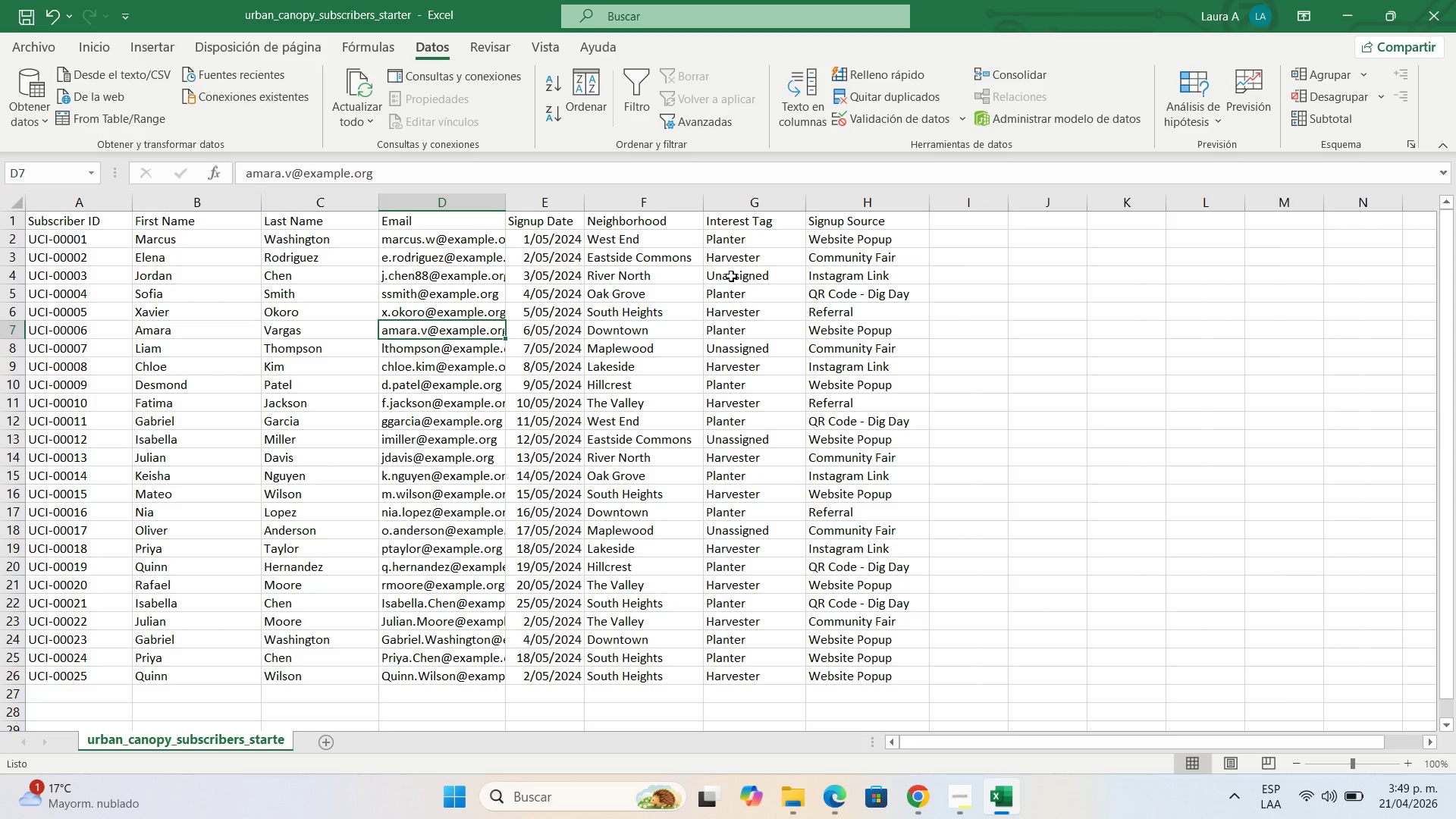 
left_click_drag(start_coordinate=[585, 206], to_coordinate=[597, 206])
 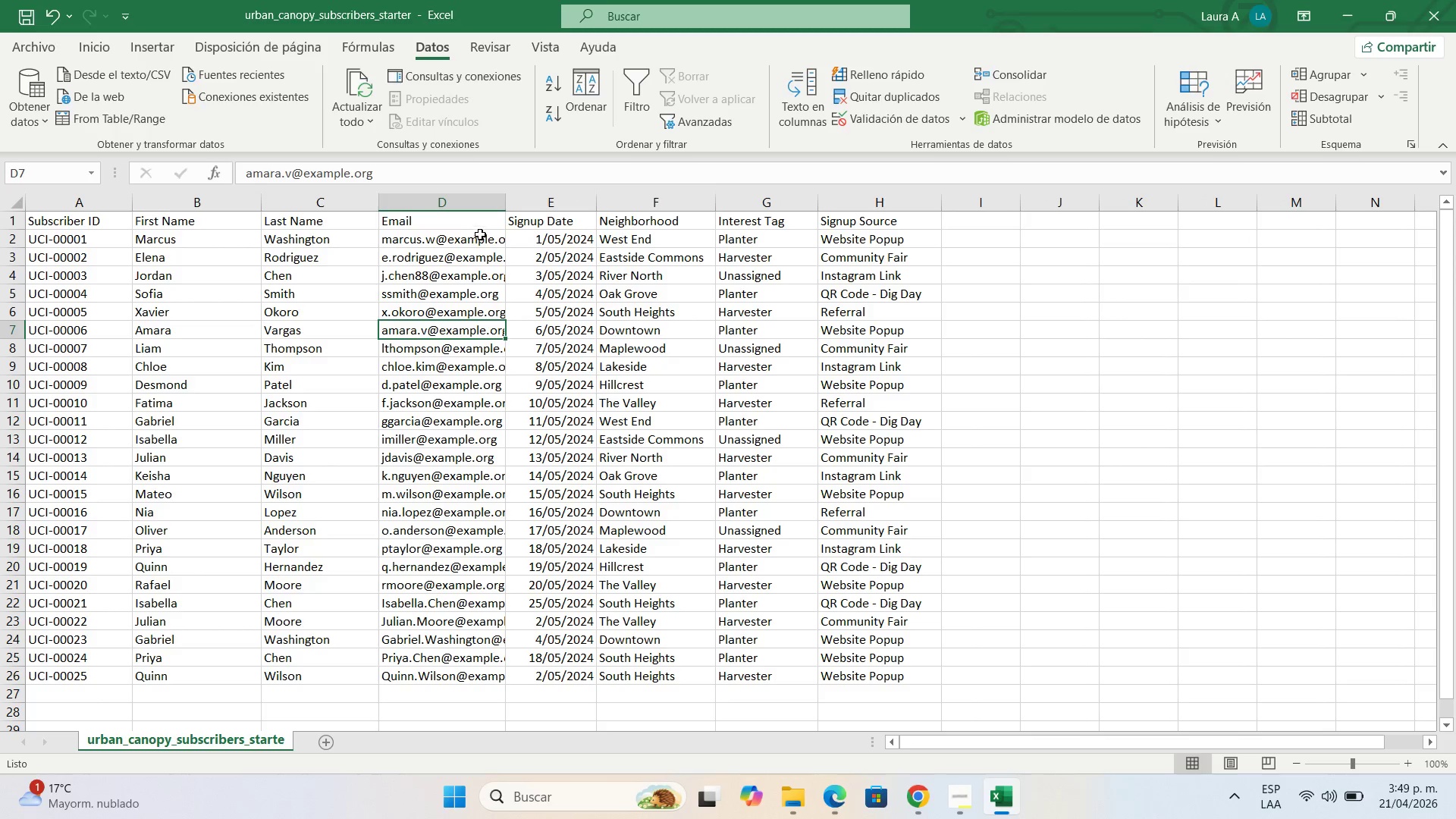 
wait(5.97)
 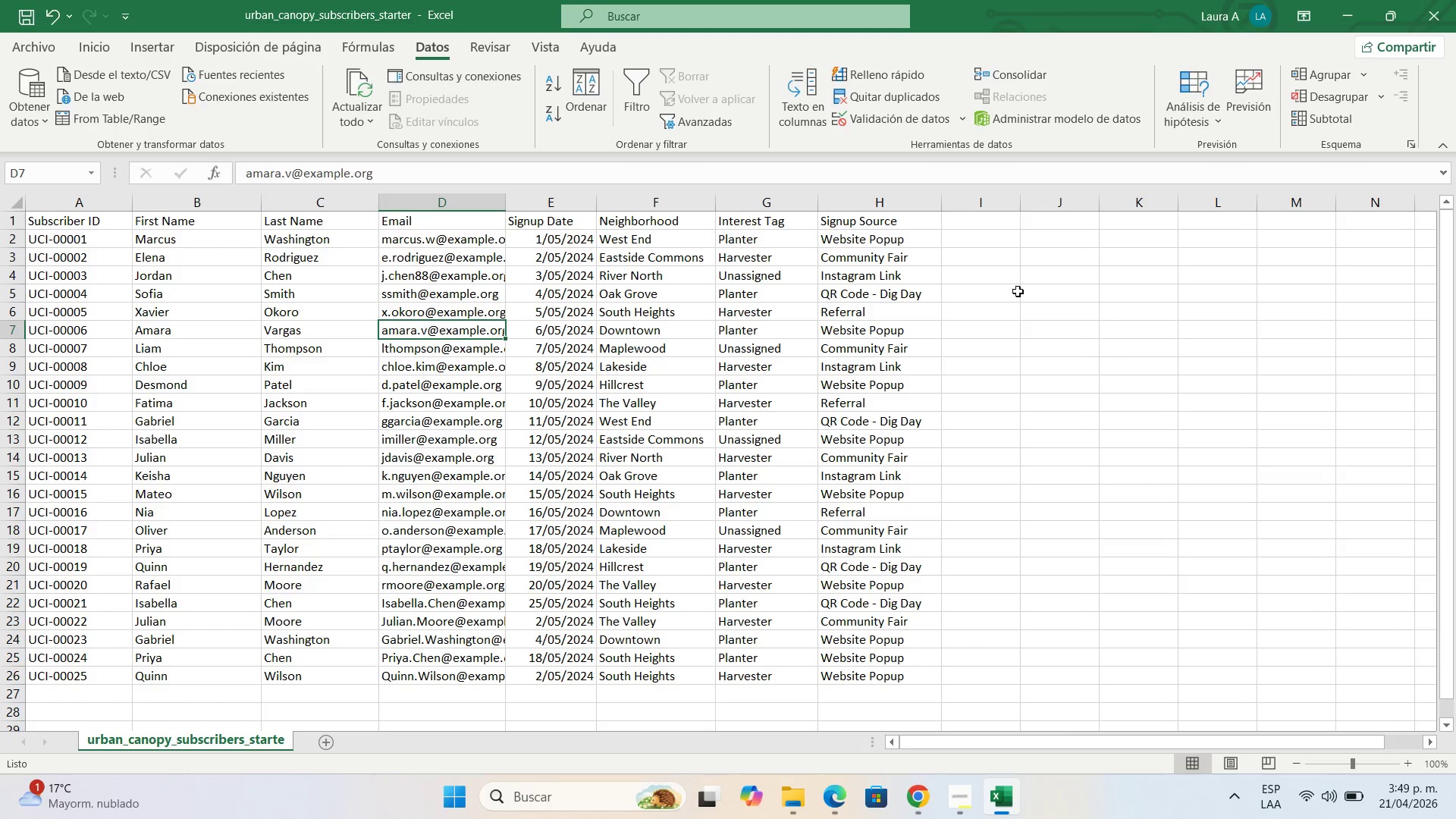 
left_click_drag(start_coordinate=[504, 205], to_coordinate=[522, 195])
 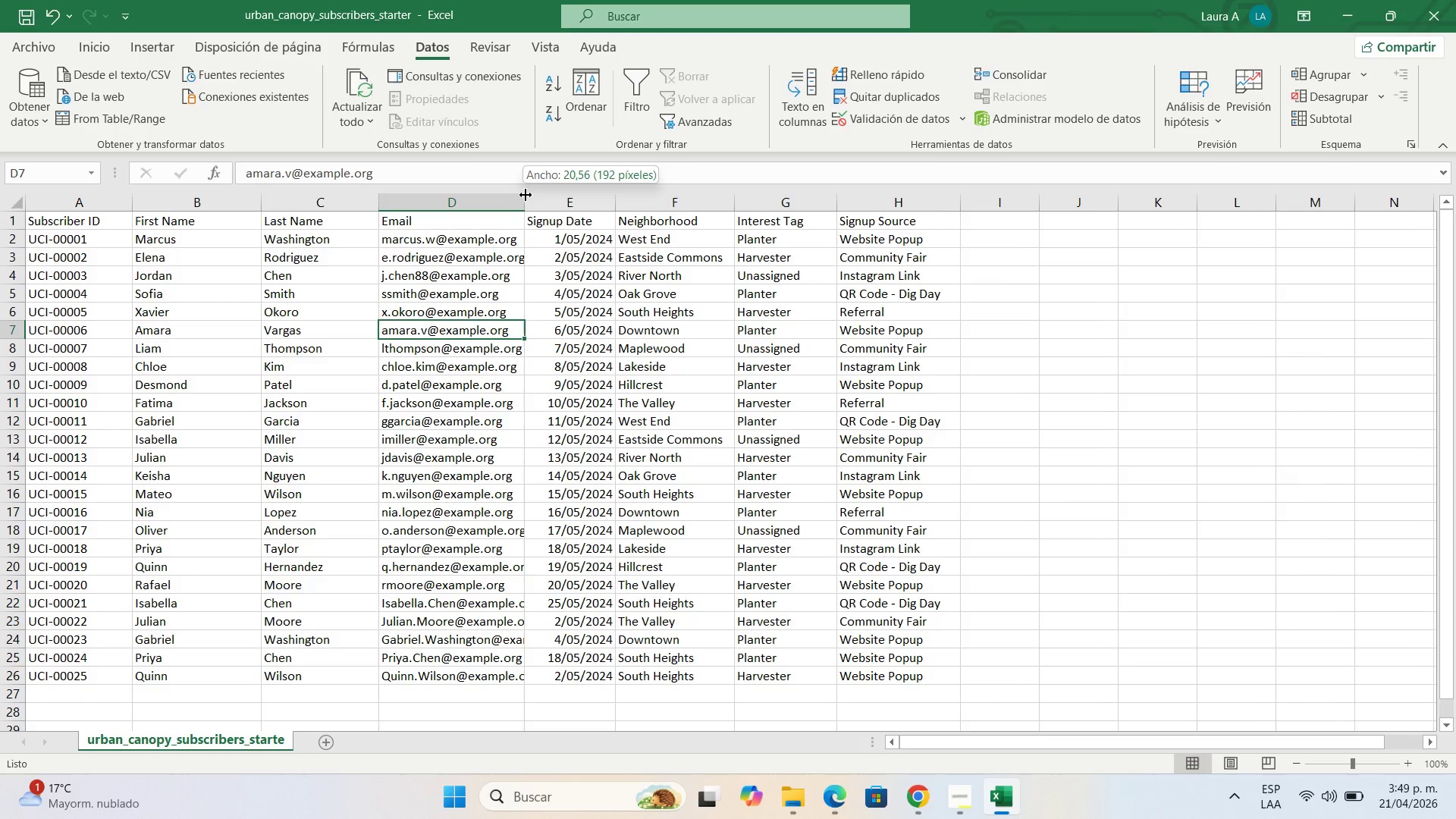 
left_click_drag(start_coordinate=[522, 195], to_coordinate=[628, 206])
 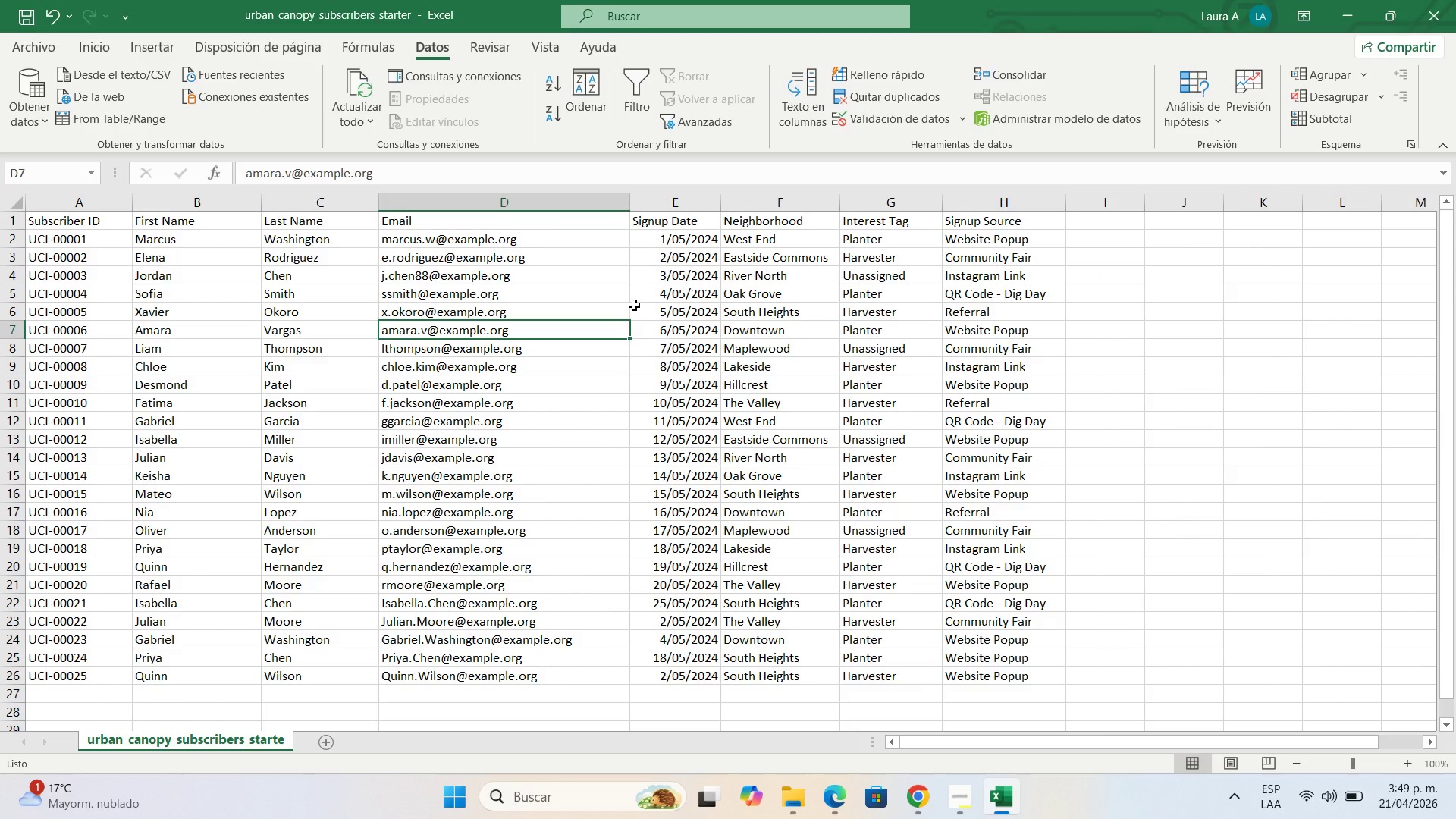 
wait(8.31)
 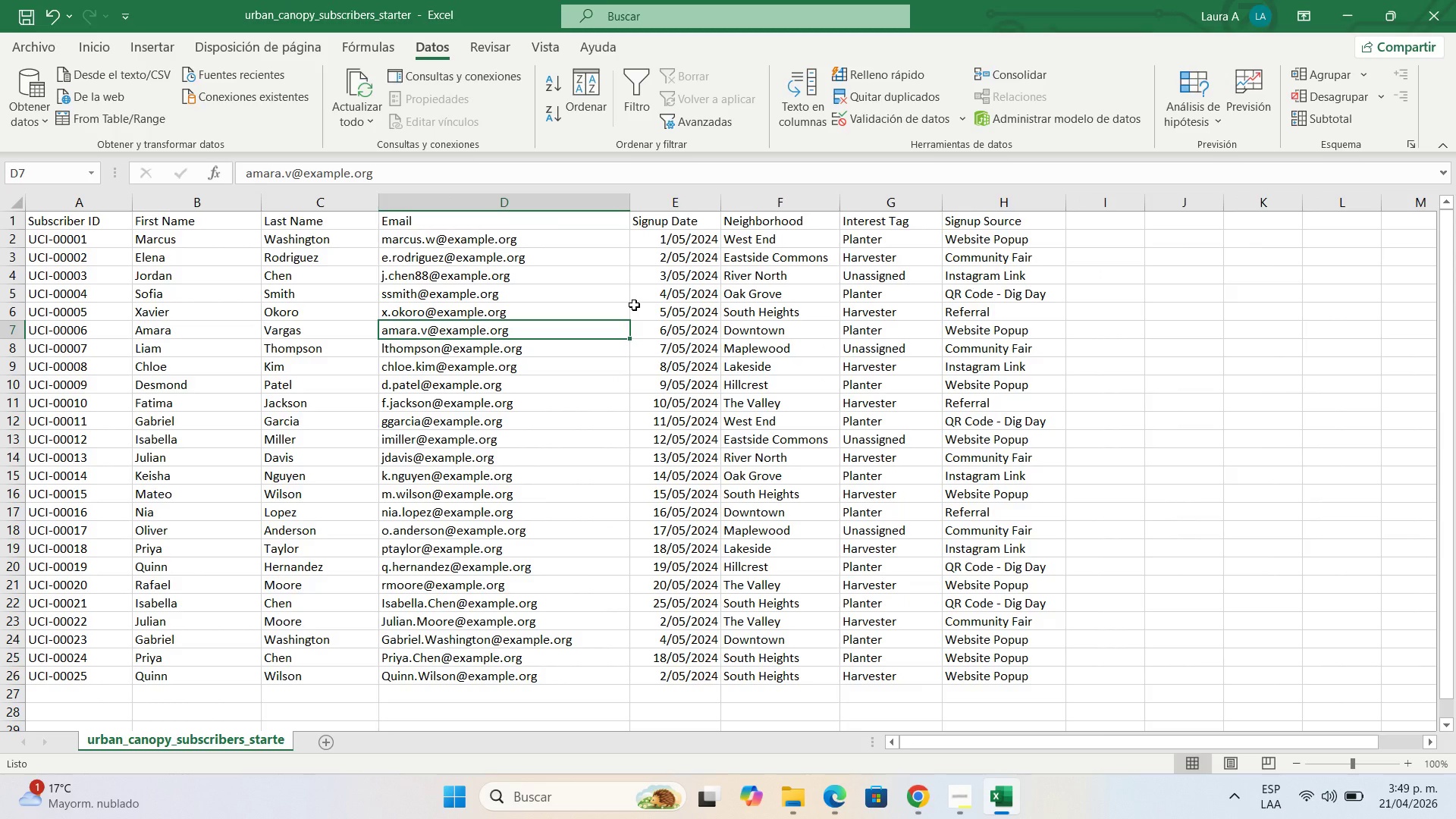 
left_click([1328, 2])
 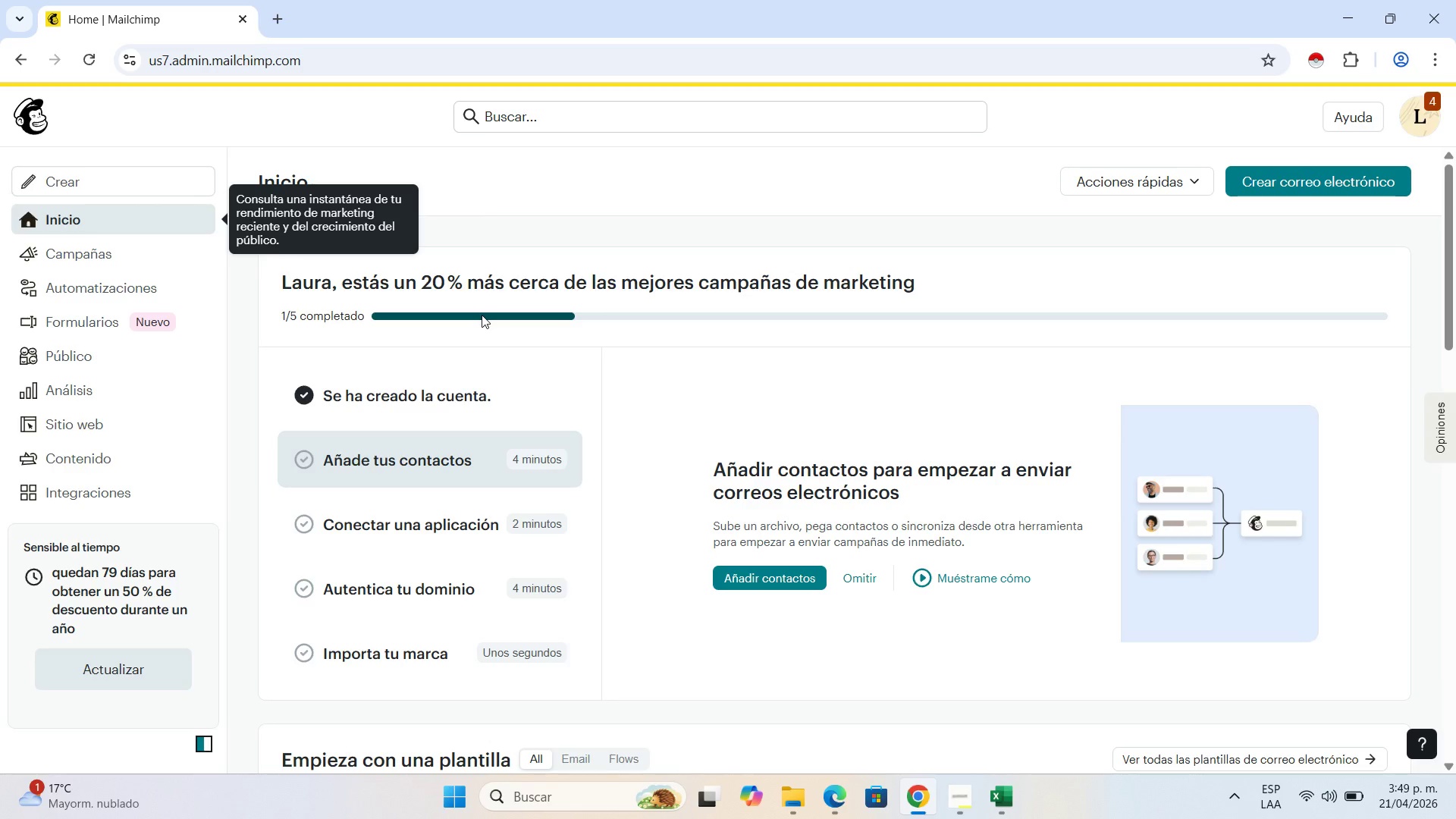 
scroll: coordinate [496, 394], scroll_direction: down, amount: 3.0
 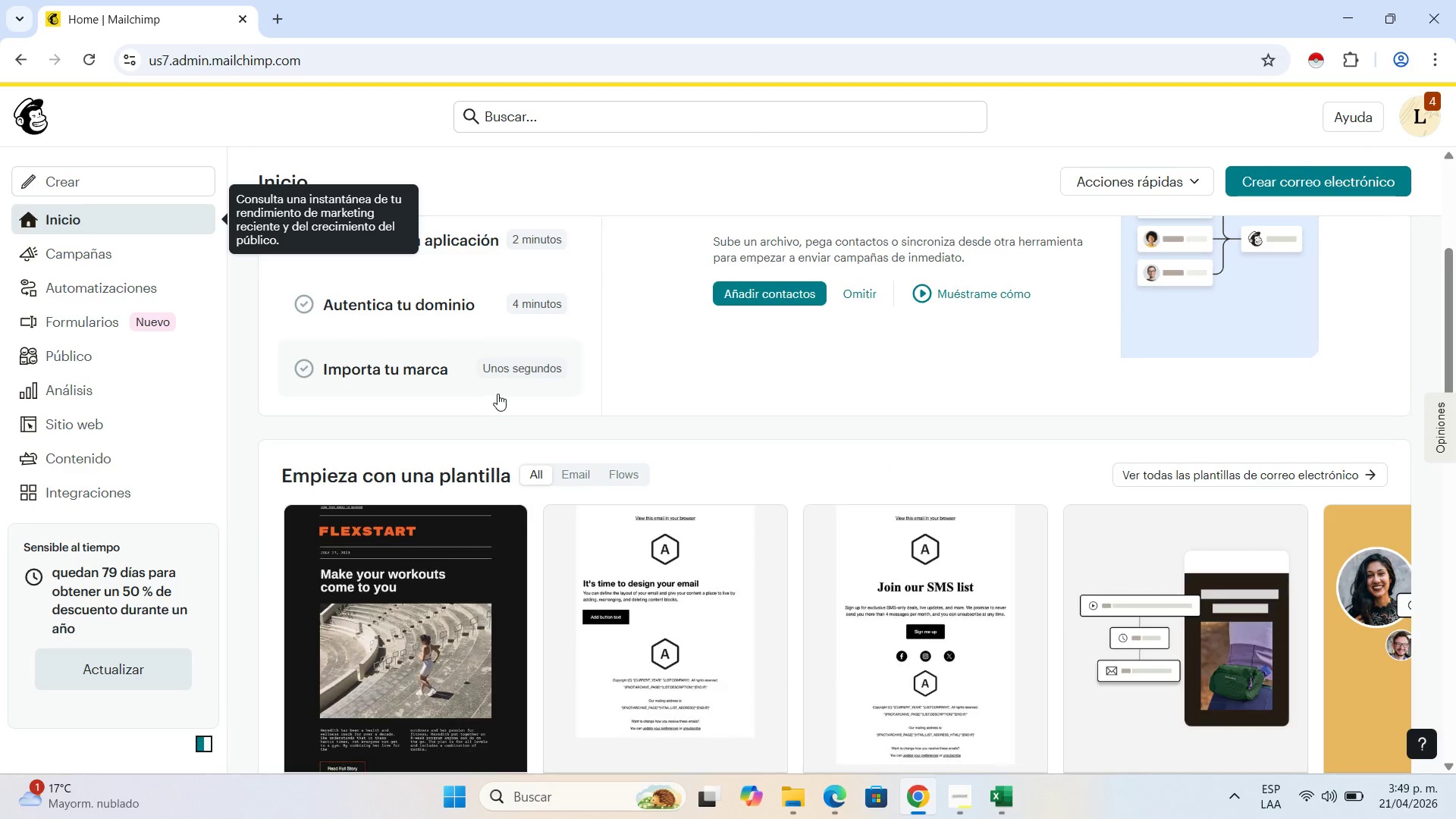 
scroll: coordinate [497, 392], scroll_direction: up, amount: 4.0
 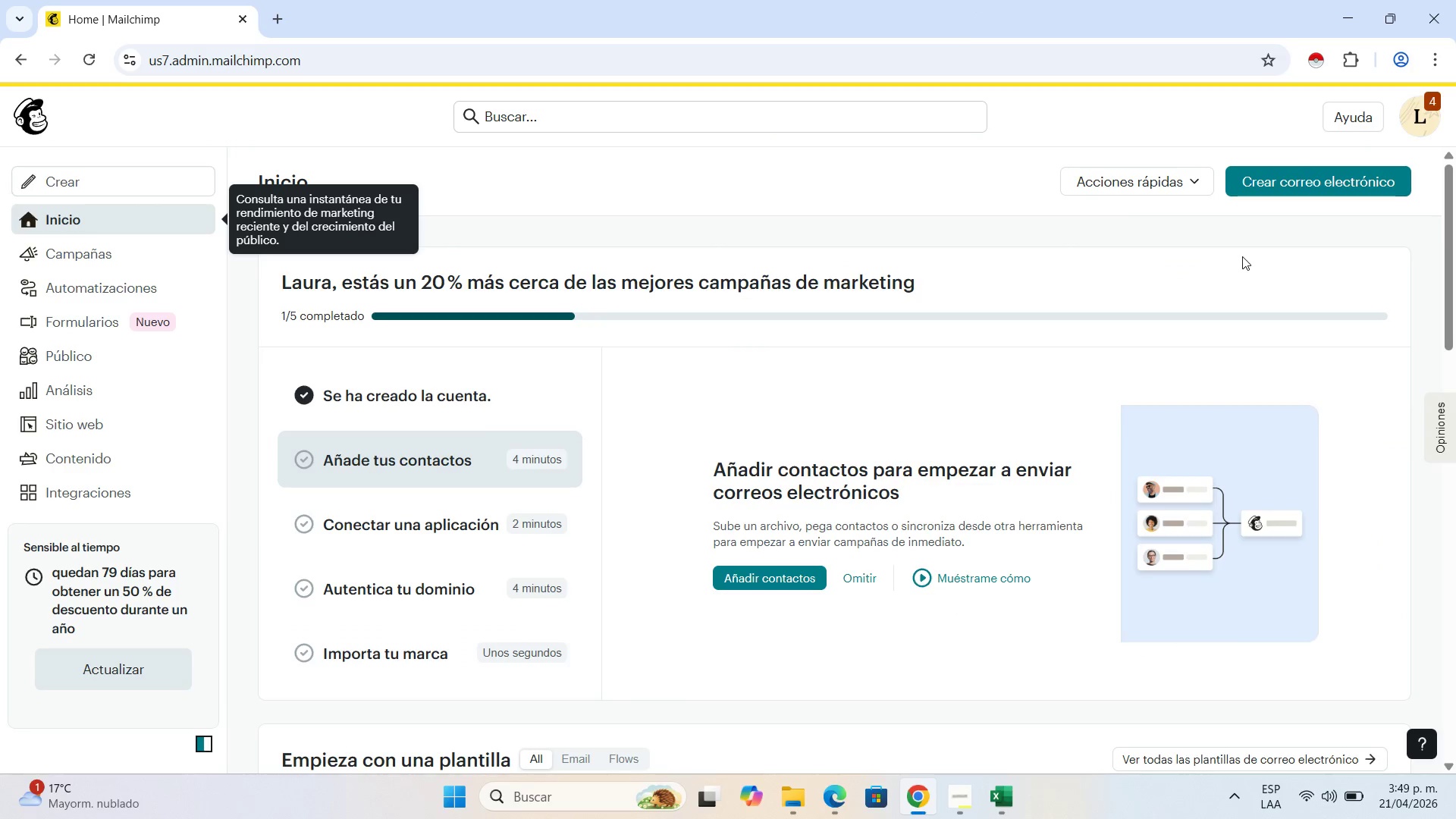 
wait(7.0)
 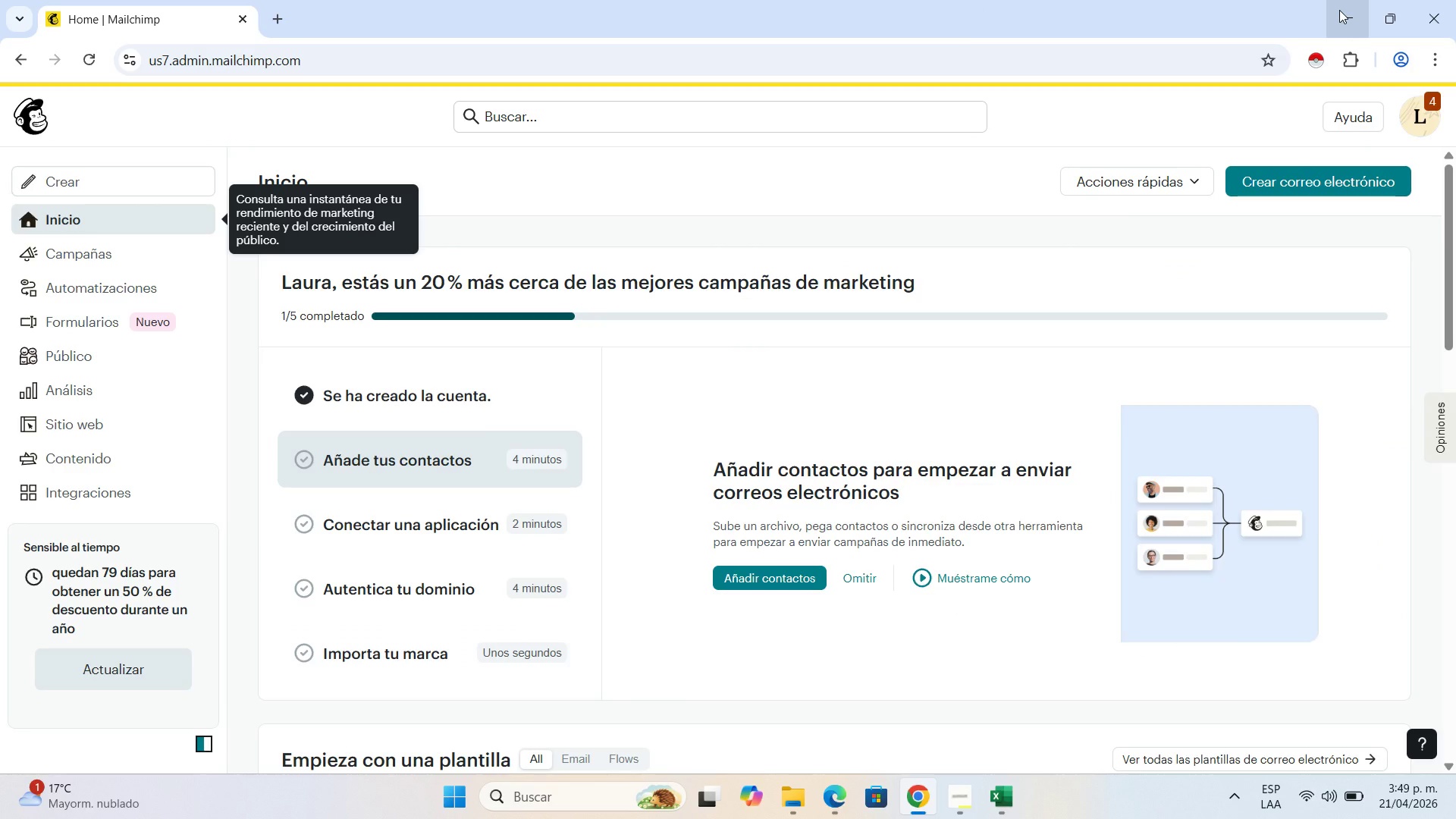 
left_click([1006, 797])
 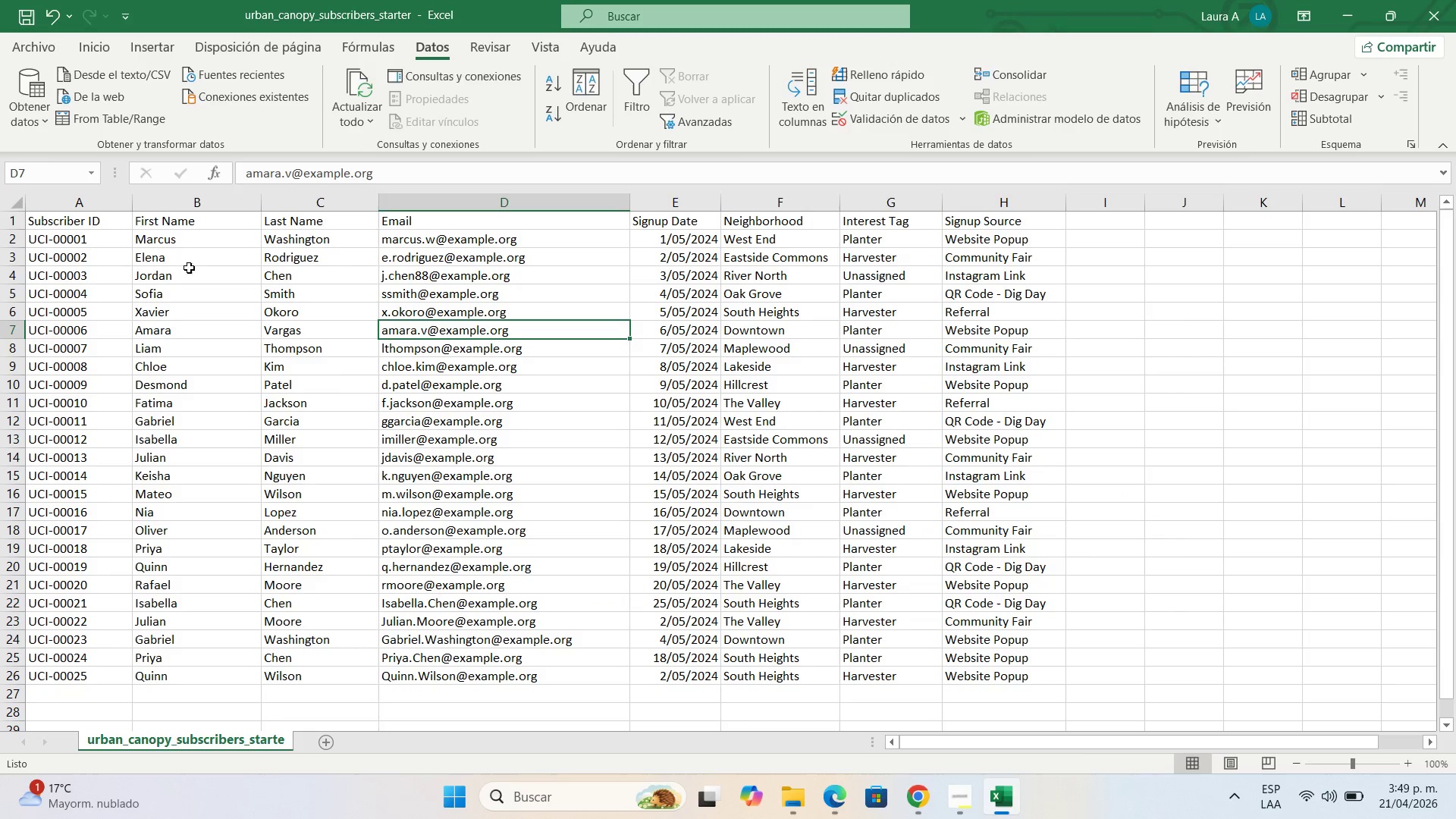 
wait(6.62)
 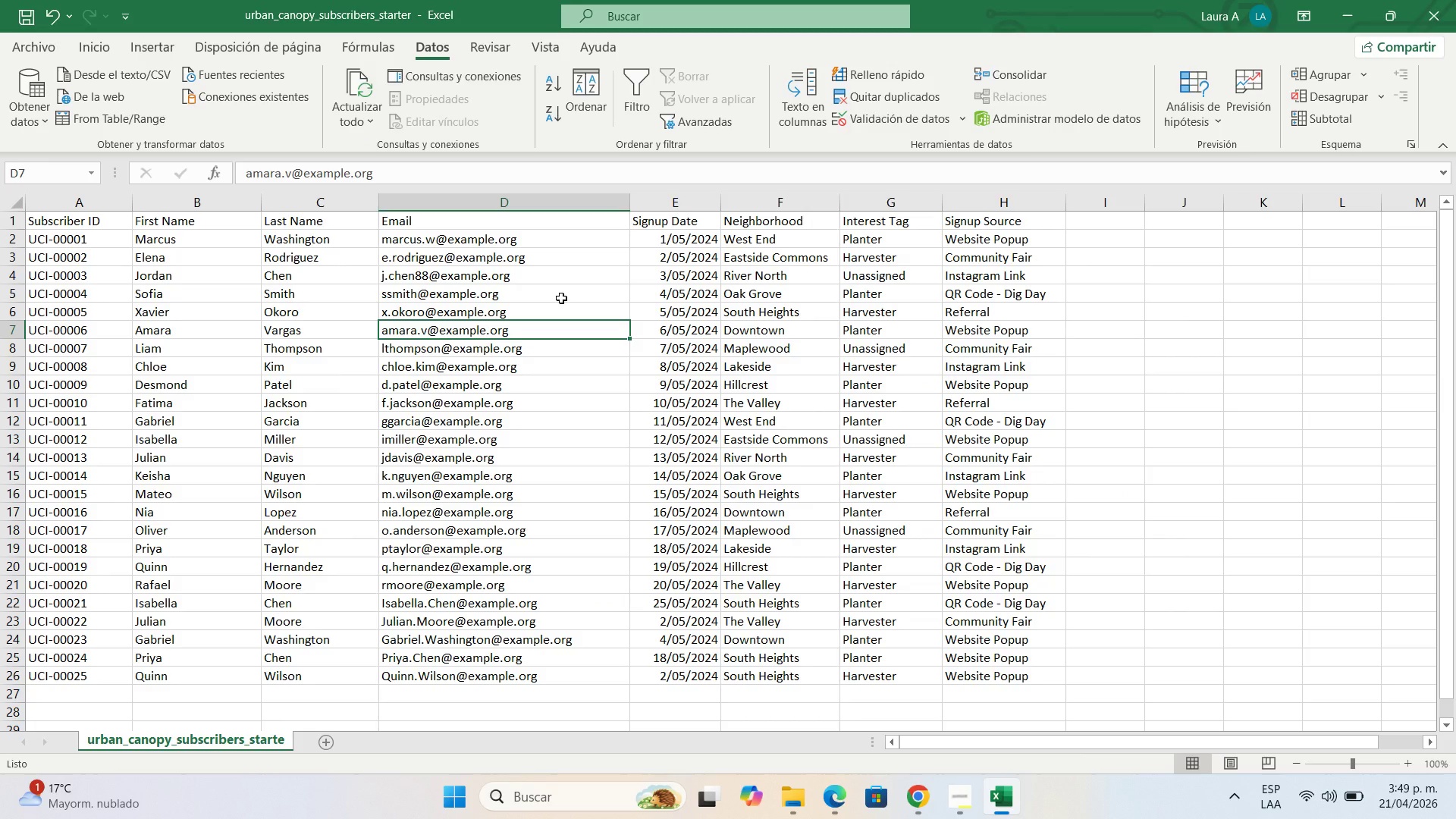 
right_click([77, 205])
 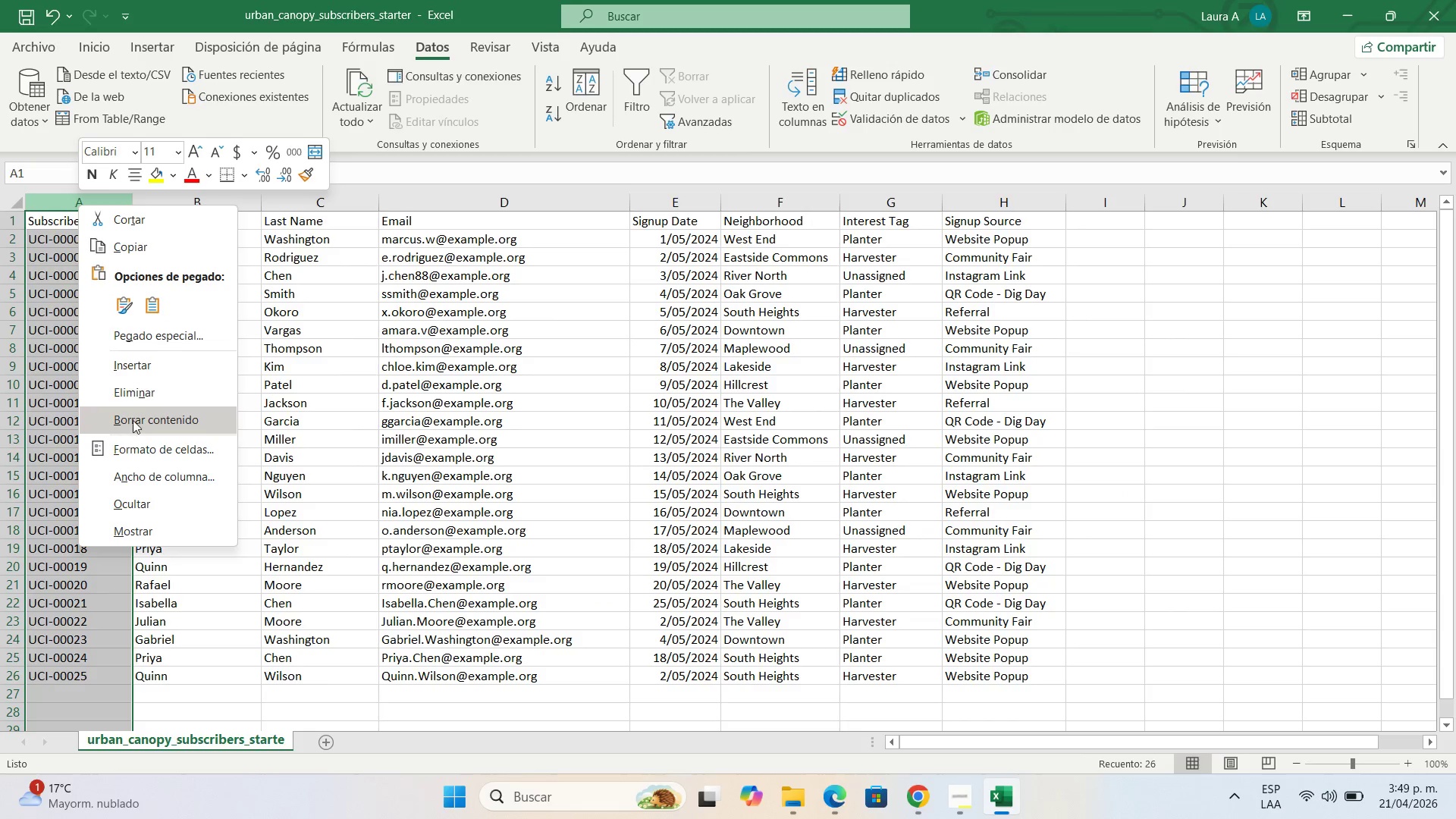 
left_click([141, 405])
 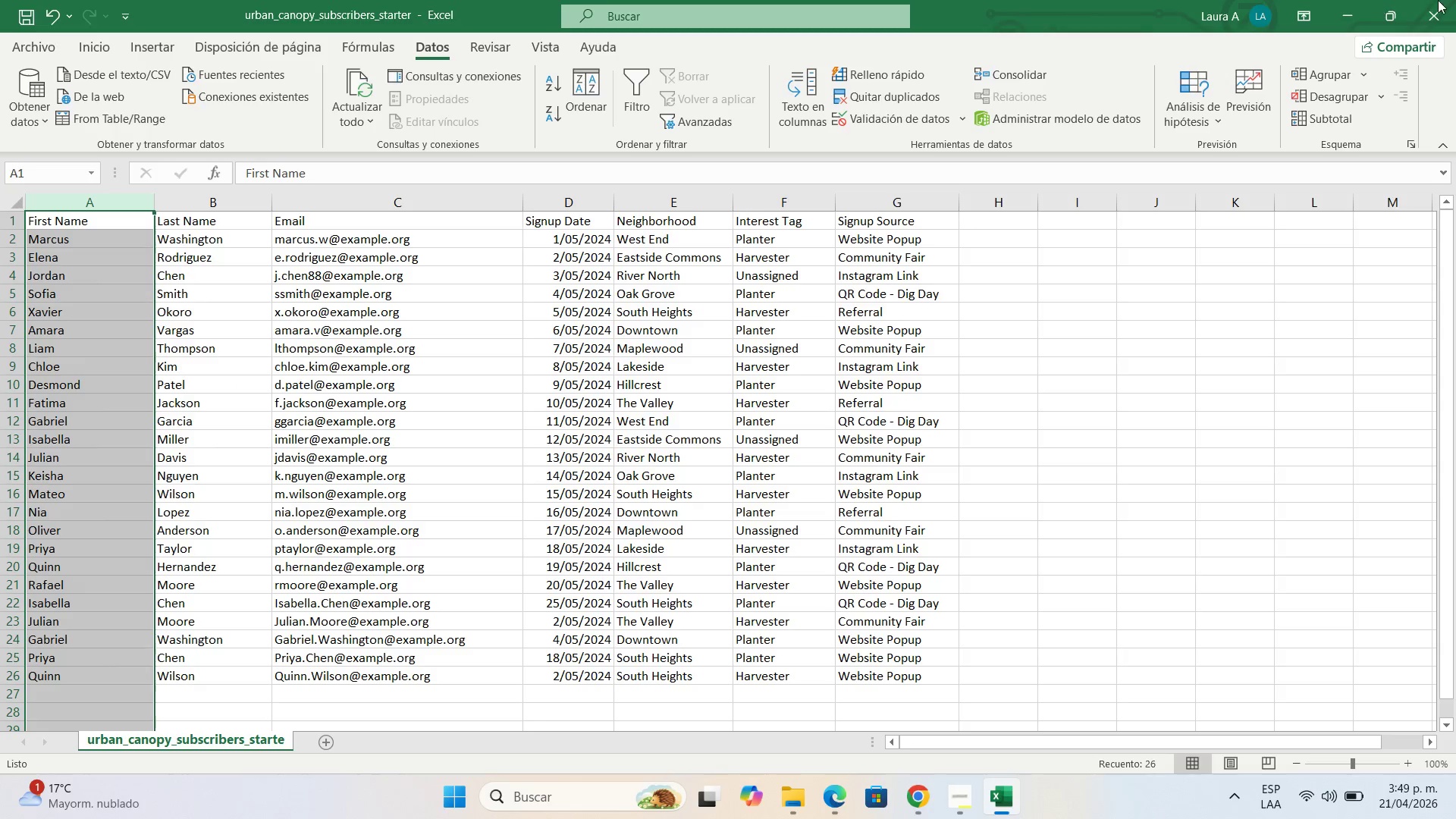 
left_click([1336, 11])